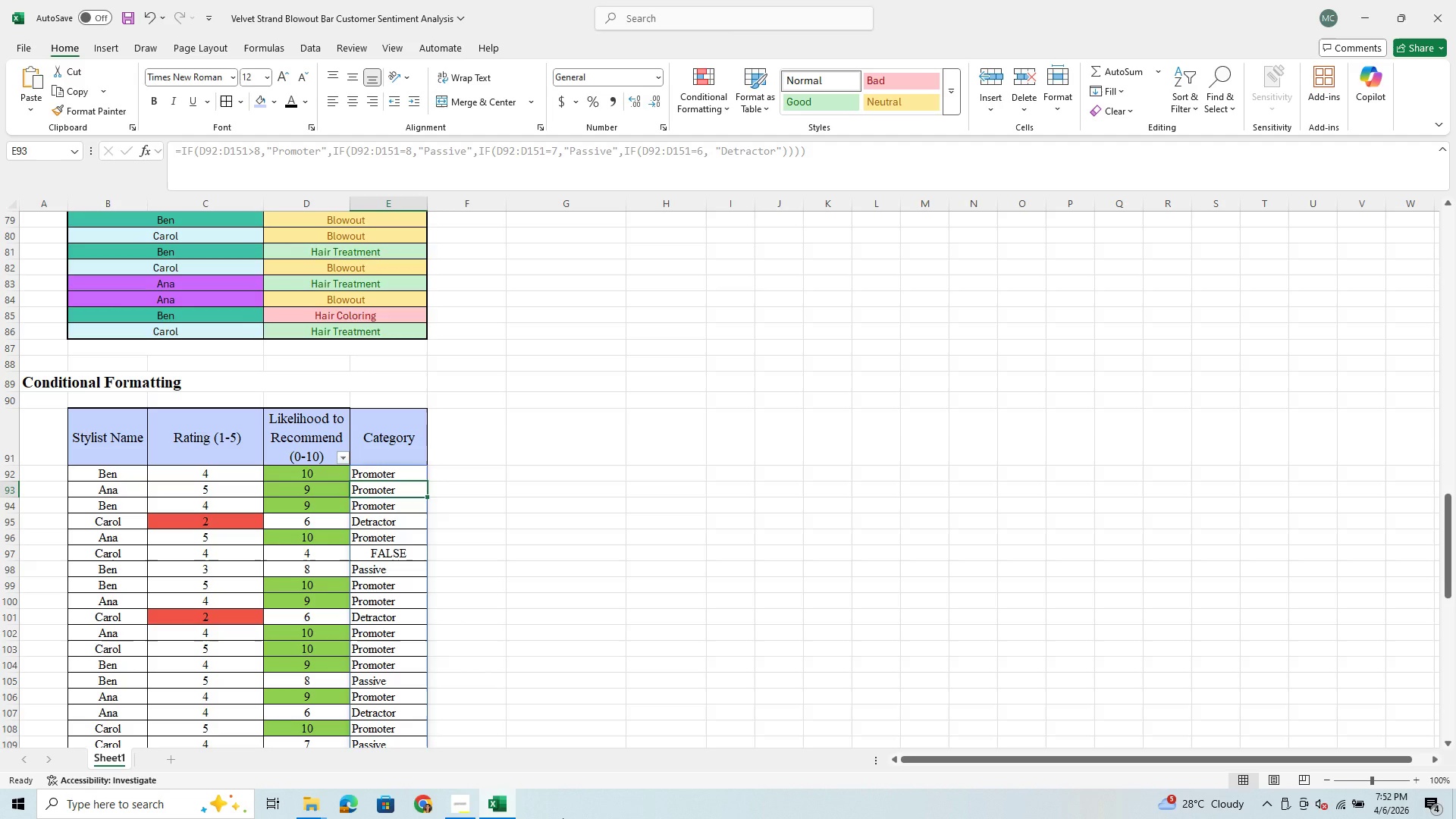 
scroll: coordinate [319, 661], scroll_direction: down, amount: 2.0
 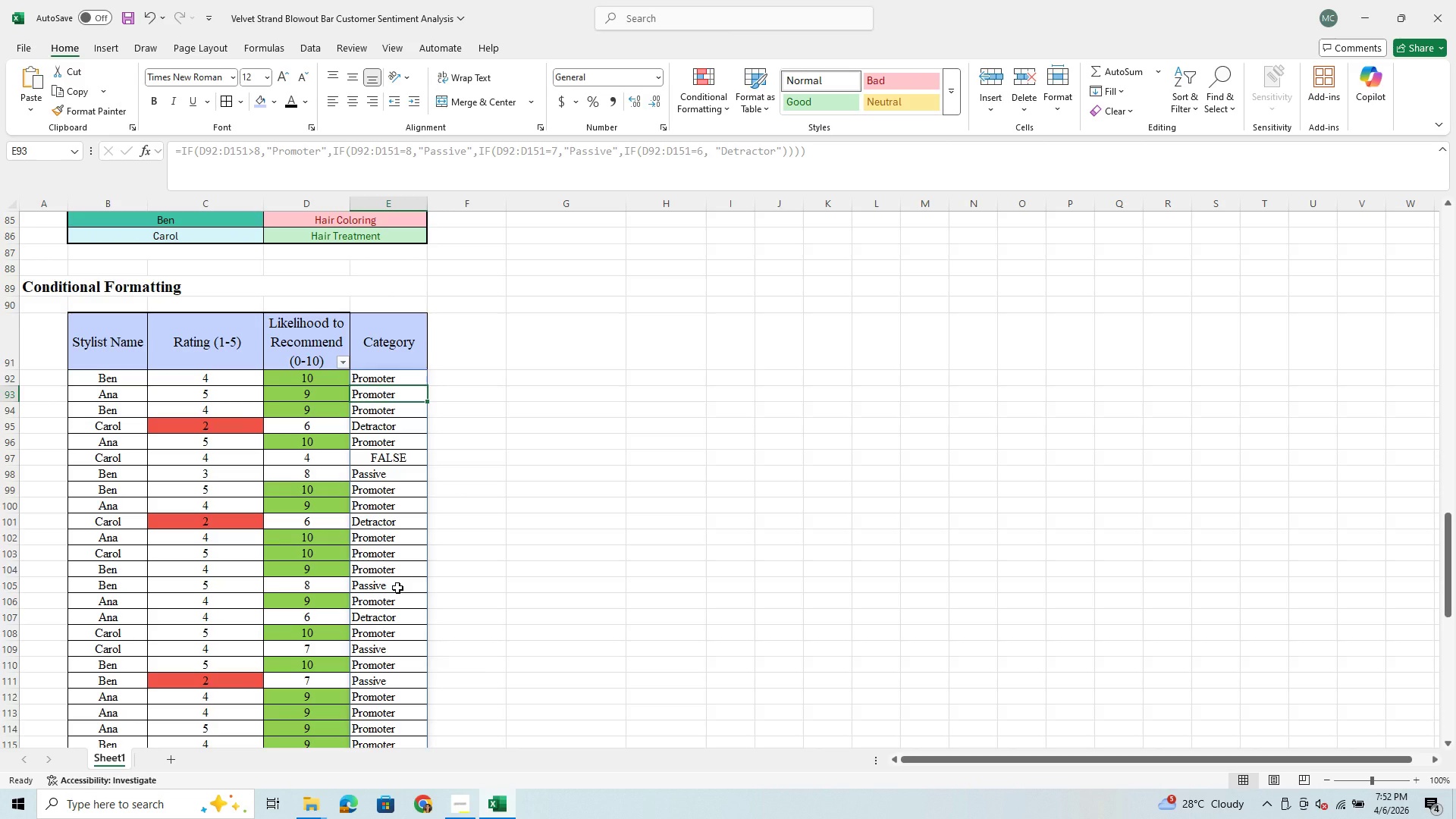 
wait(14.47)
 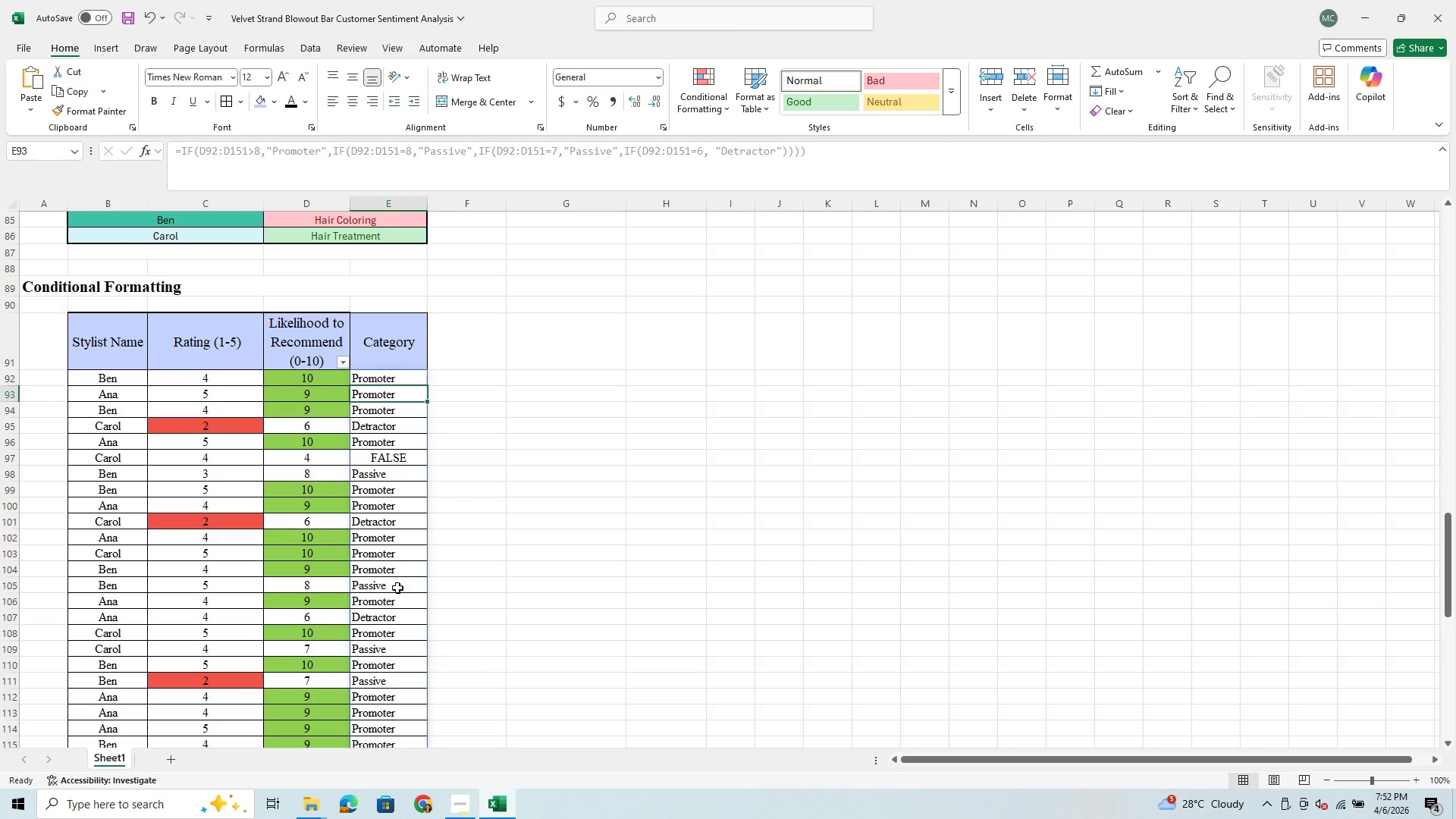 
scroll: coordinate [397, 588], scroll_direction: down, amount: 12.0
 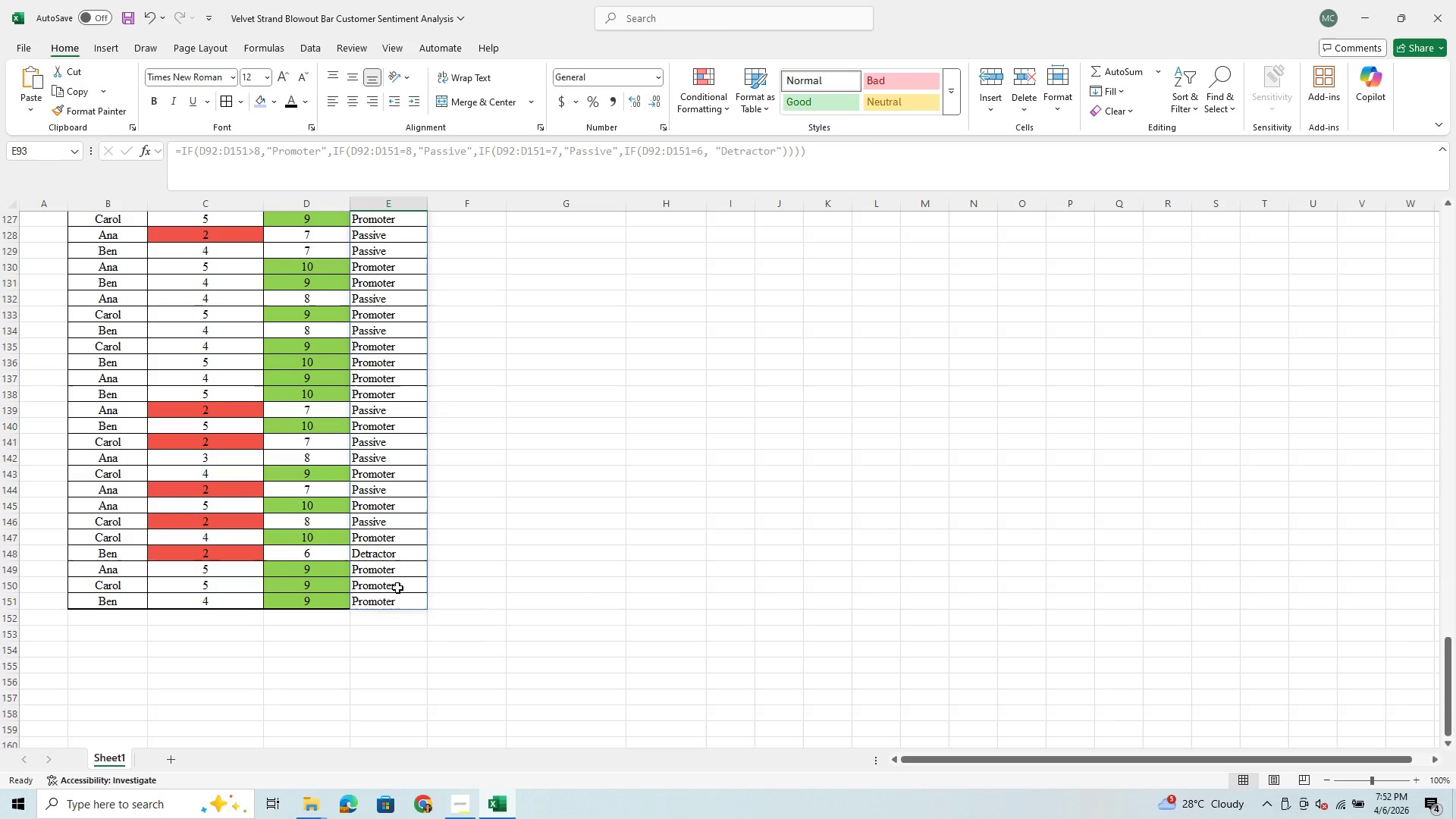 
scroll: coordinate [397, 588], scroll_direction: up, amount: 14.0
 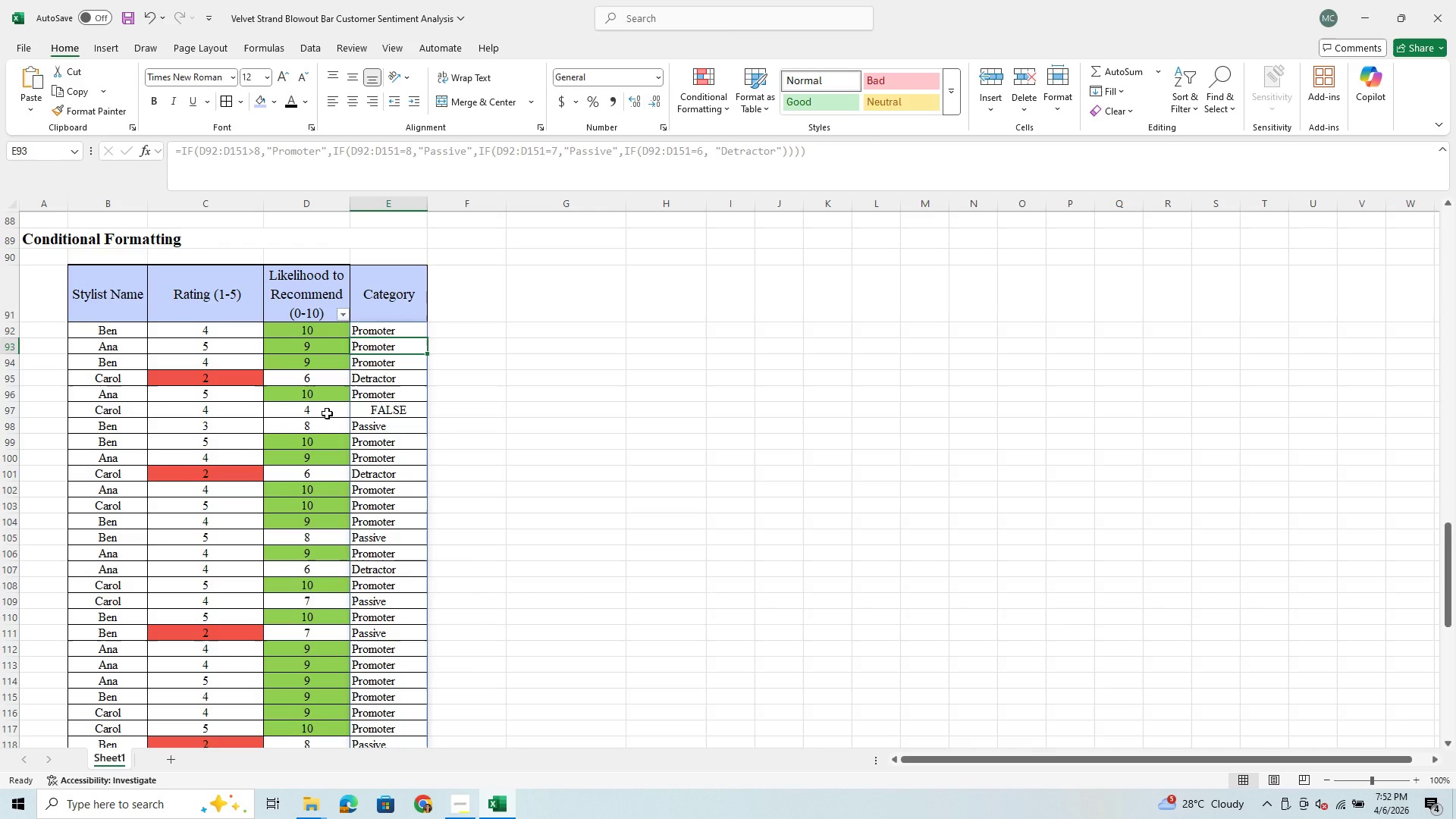 
left_click([327, 413])
 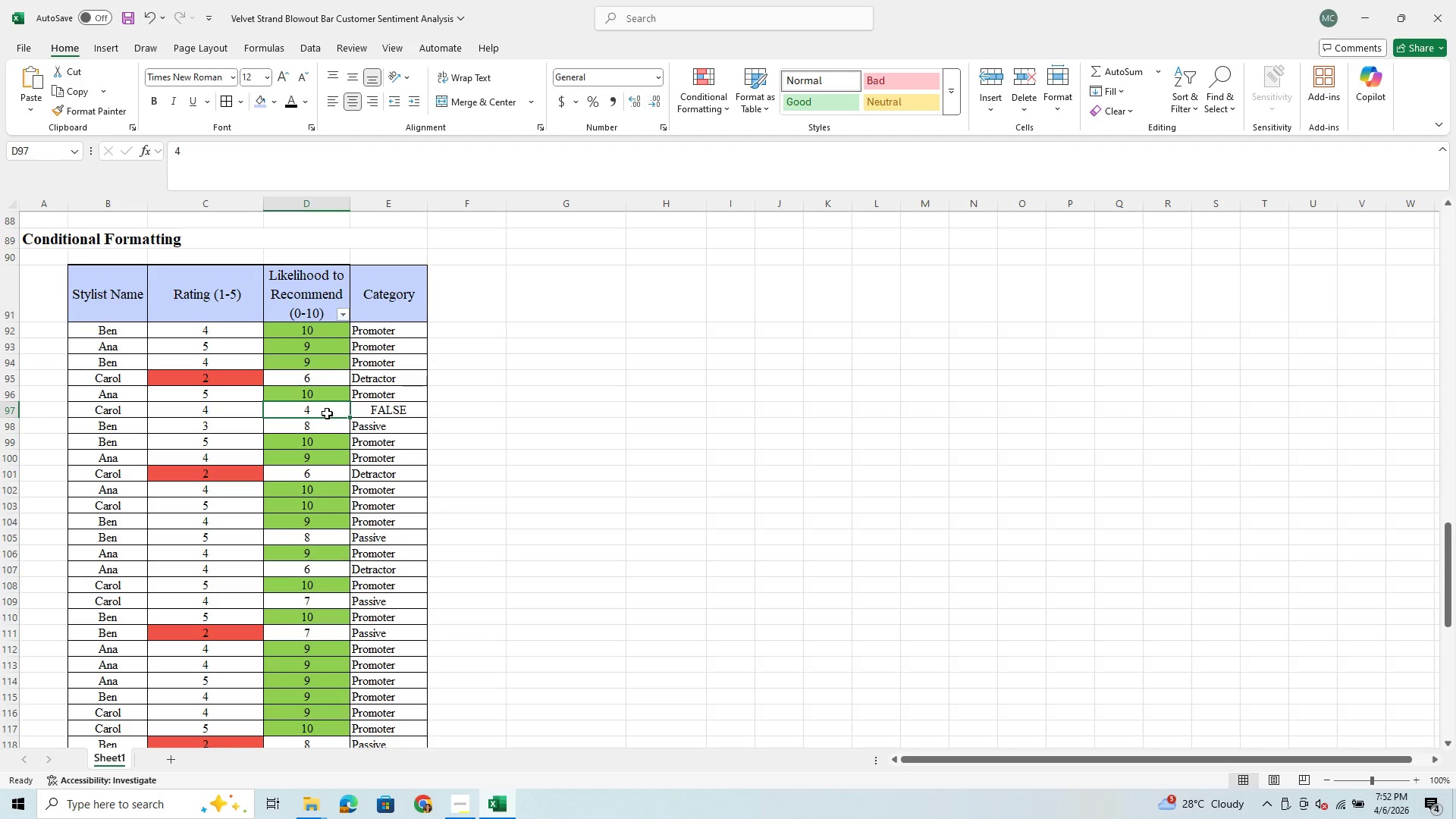 
key(9)
 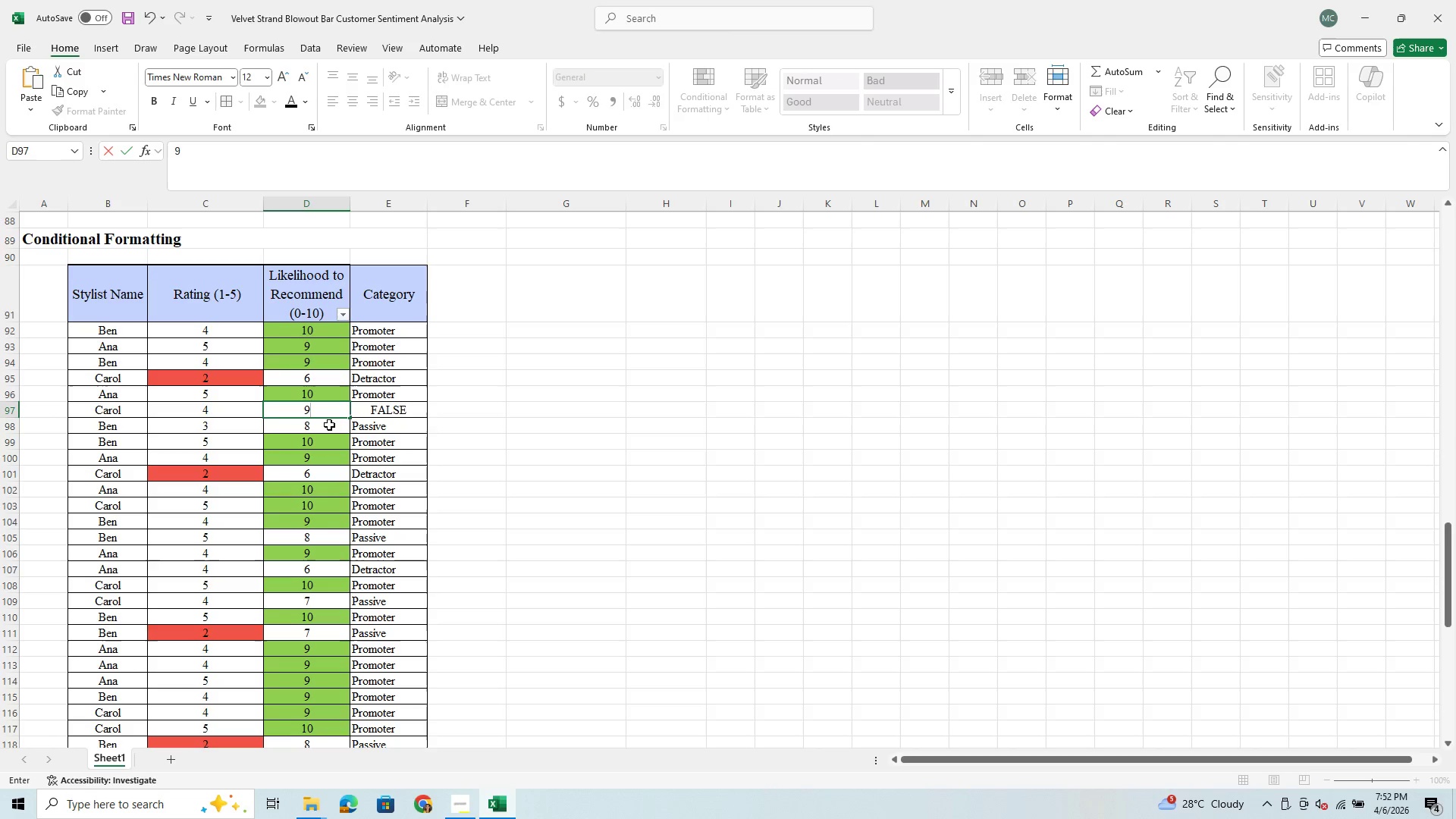 
scroll: coordinate [344, 438], scroll_direction: up, amount: 6.0
 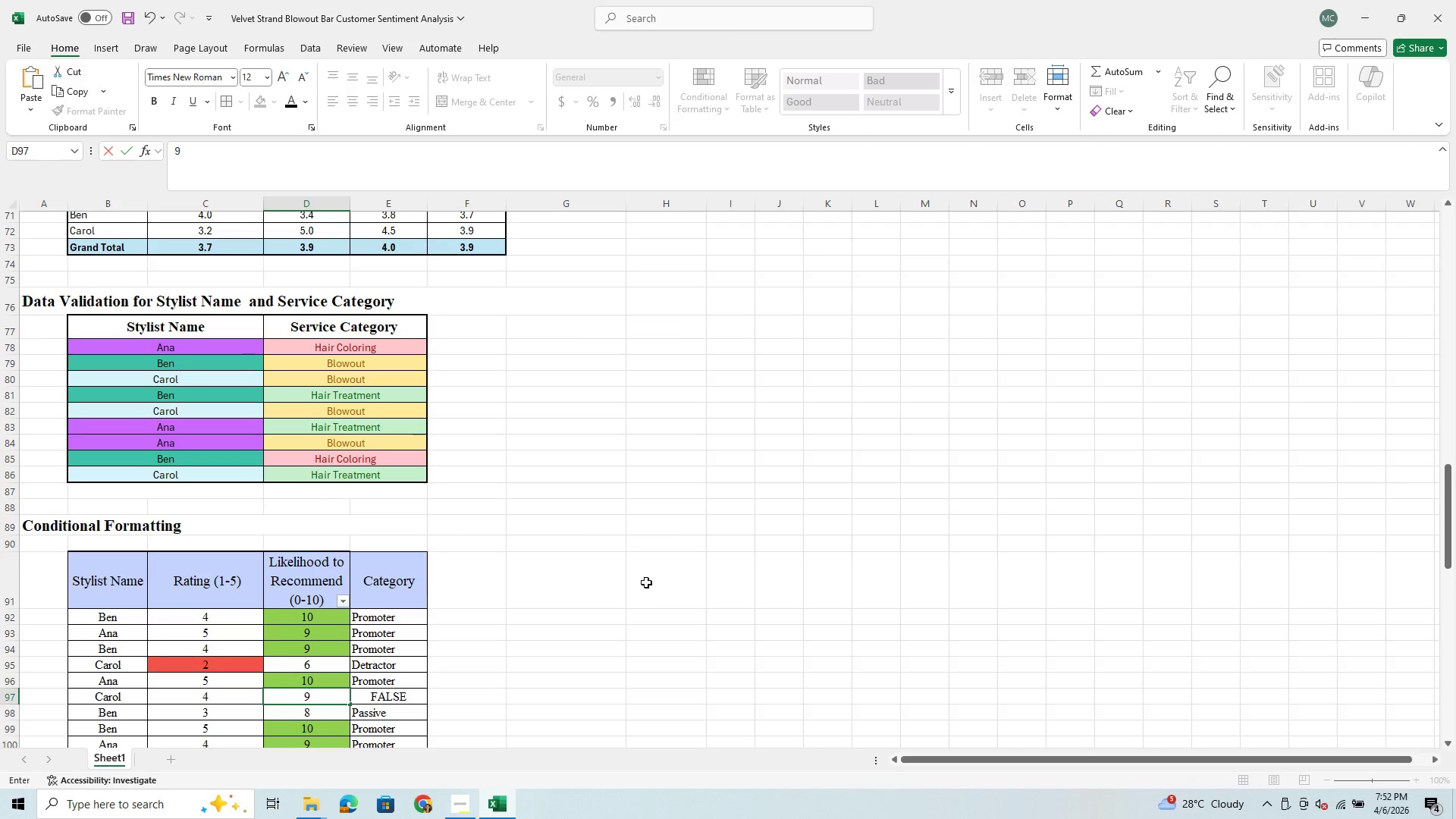 
left_click([591, 576])
 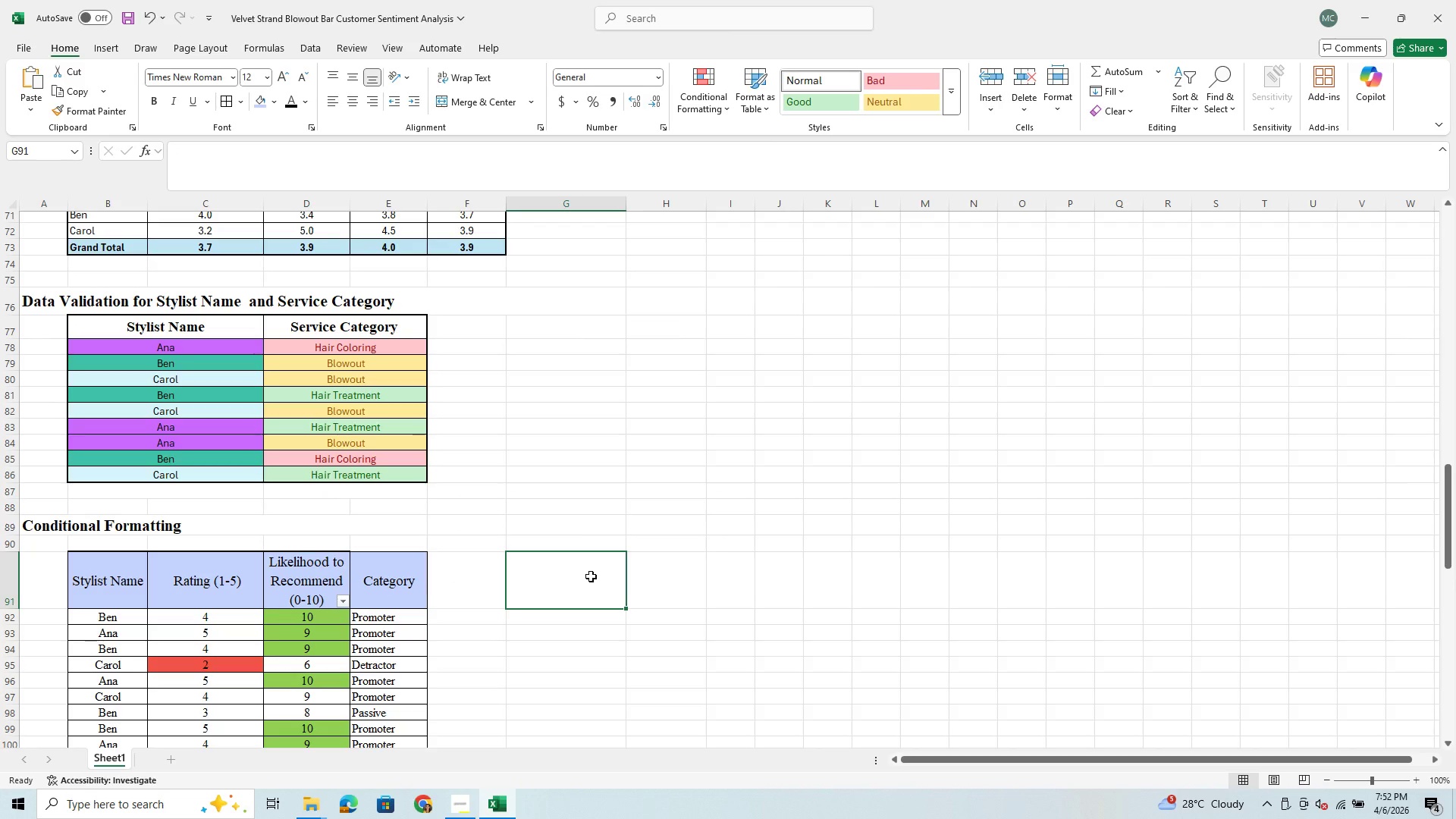 
scroll: coordinate [591, 576], scroll_direction: up, amount: 24.0
 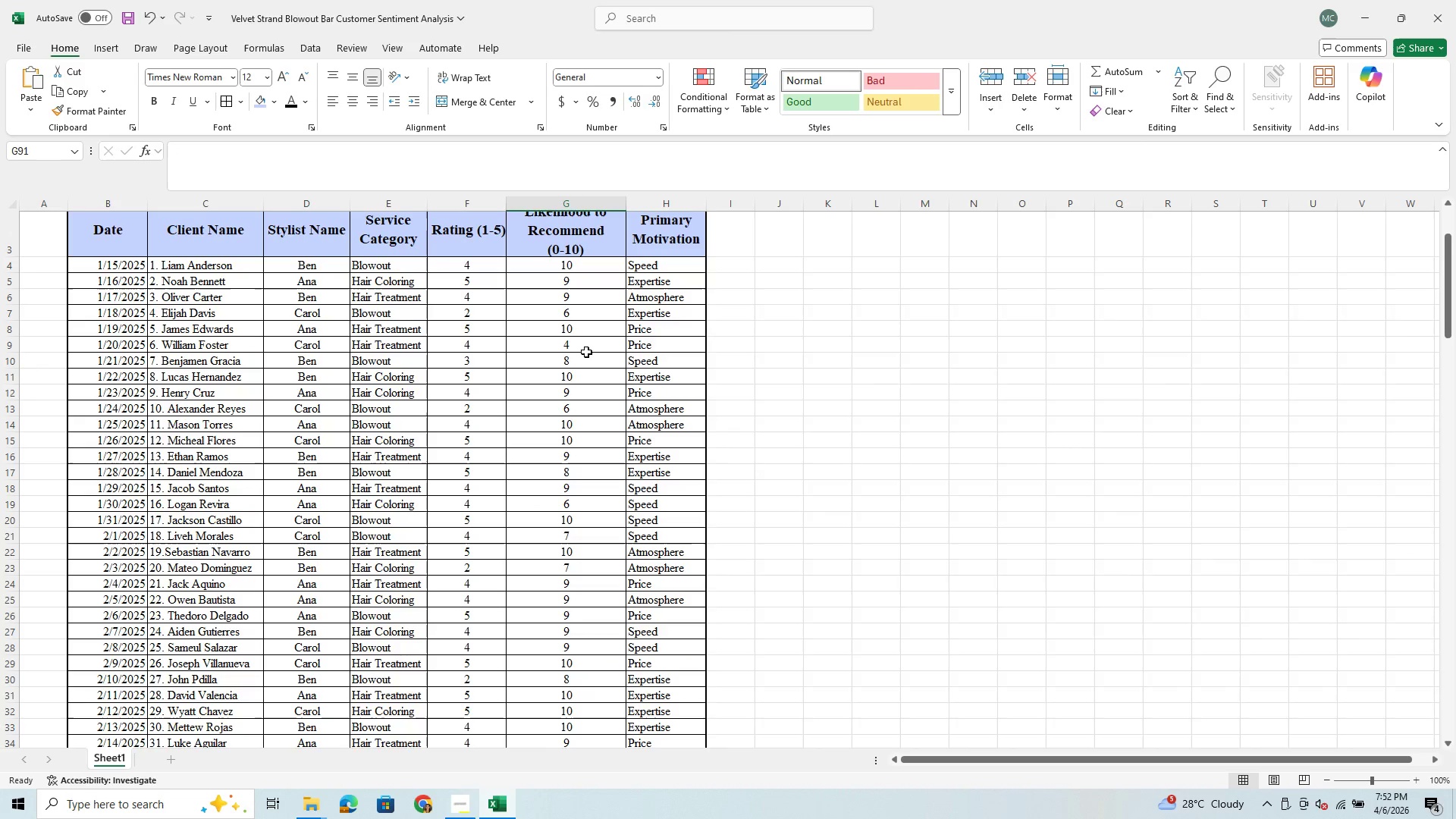 
left_click([586, 347])
 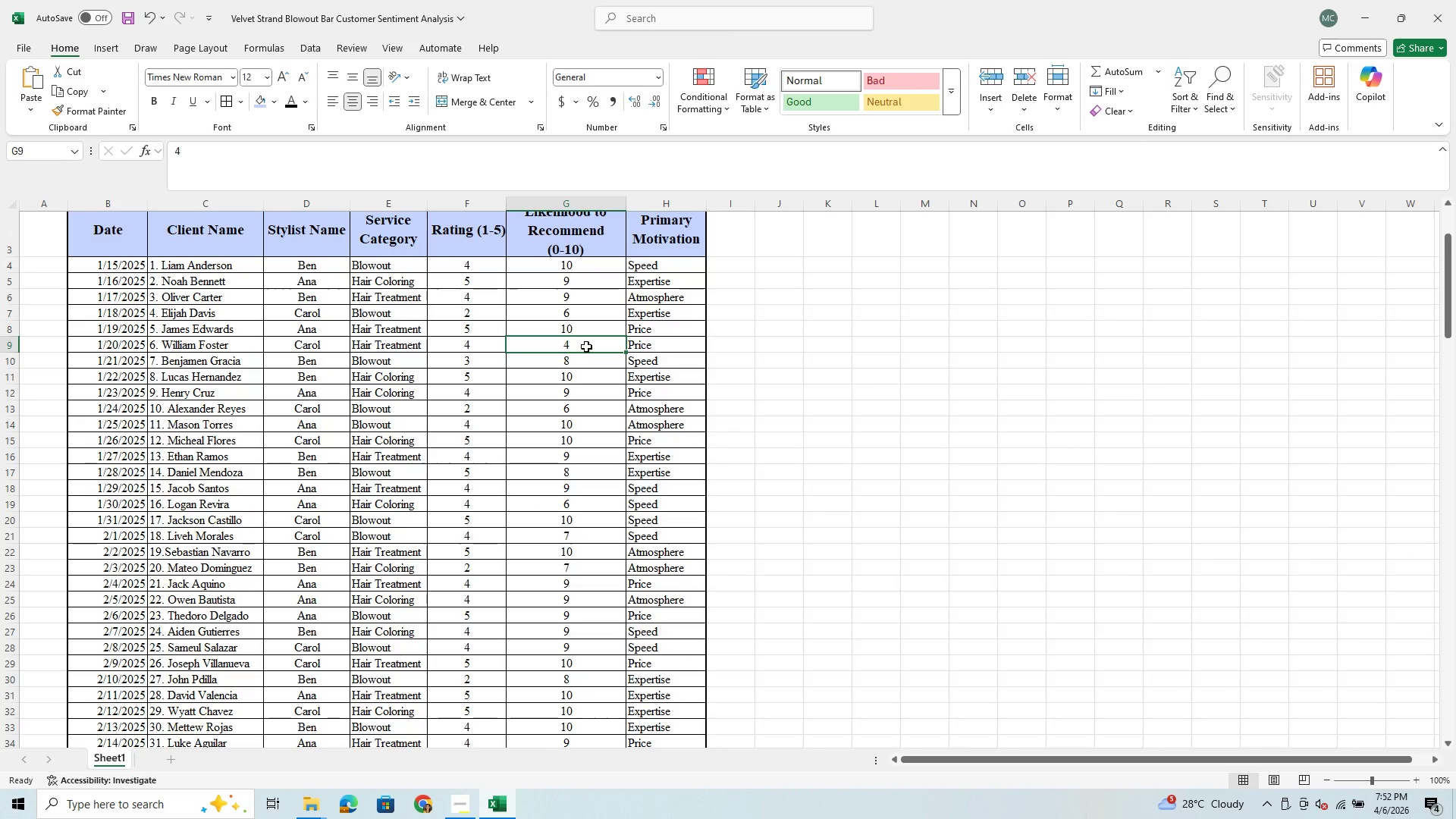 
key(9)
 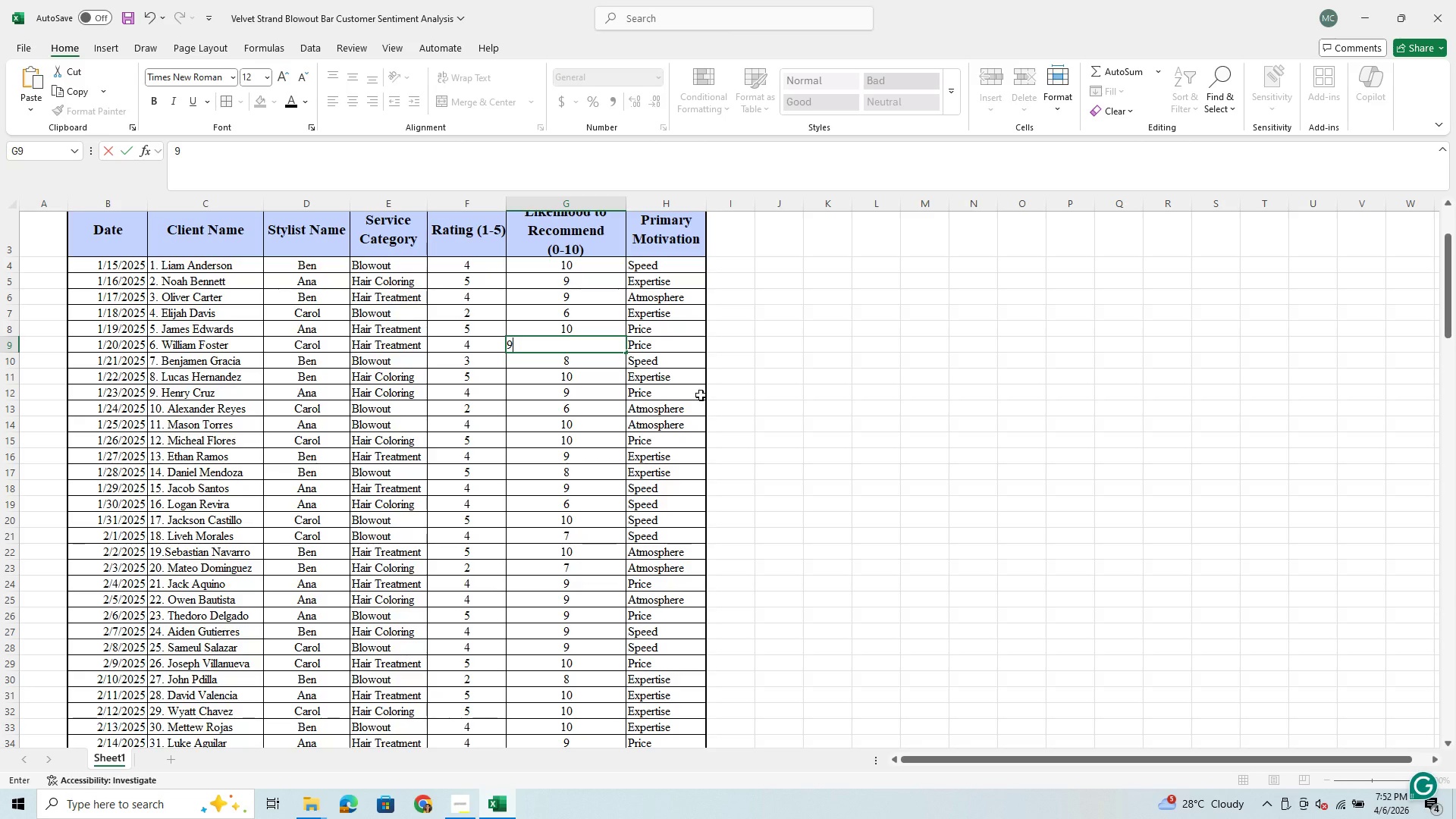 
left_click([742, 406])
 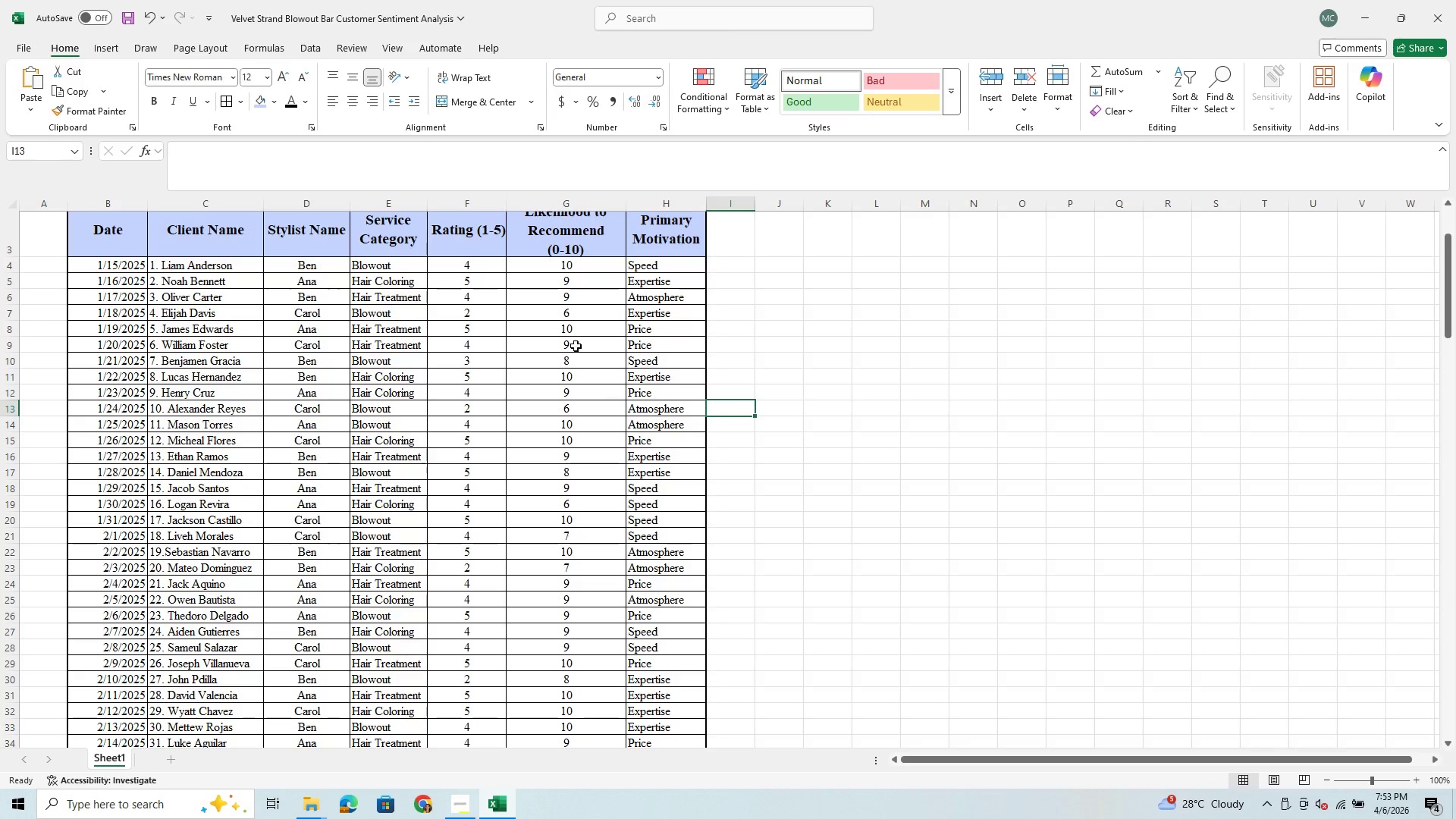 
scroll: coordinate [582, 511], scroll_direction: down, amount: 44.0
 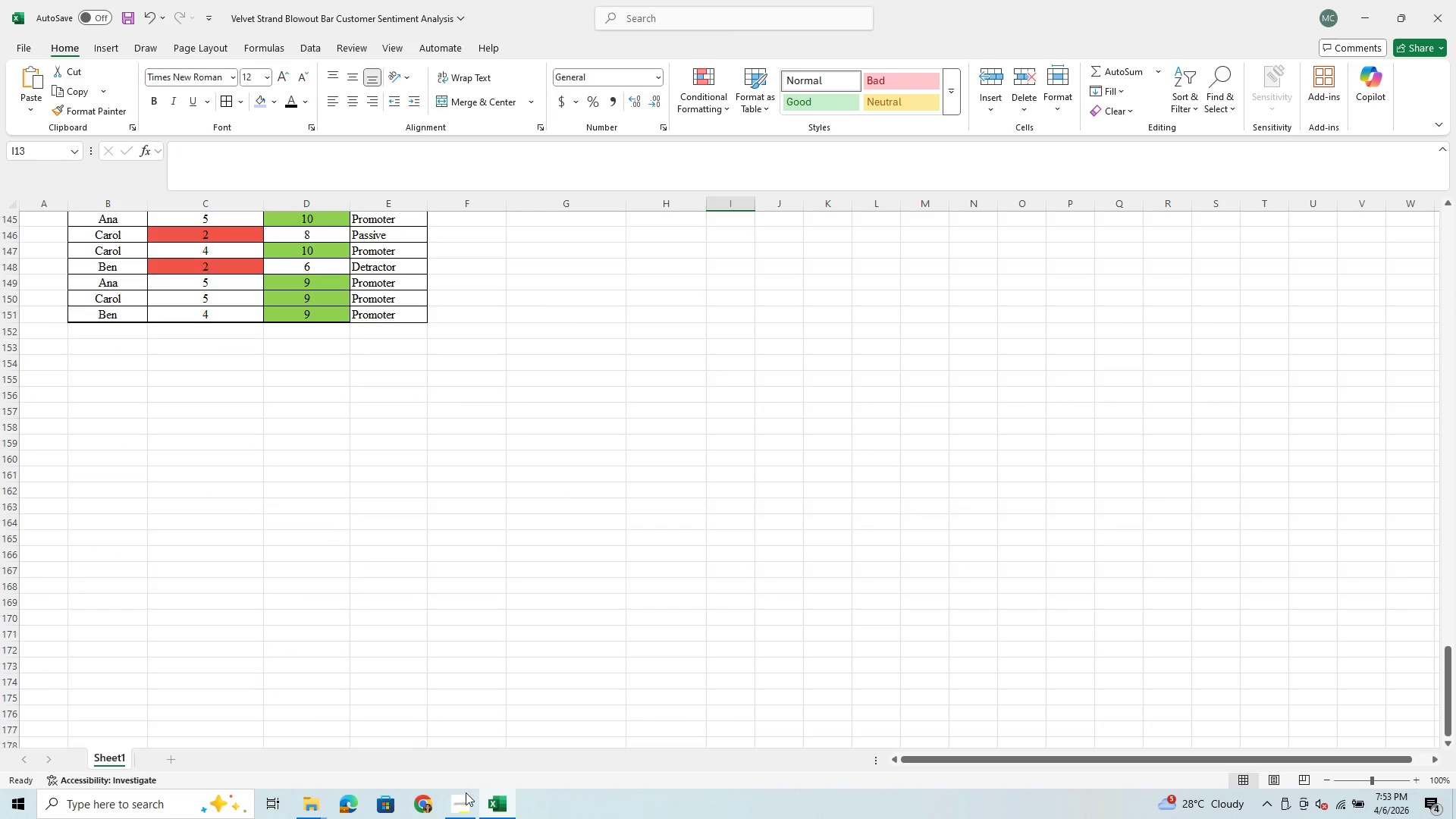 
left_click([458, 803])